 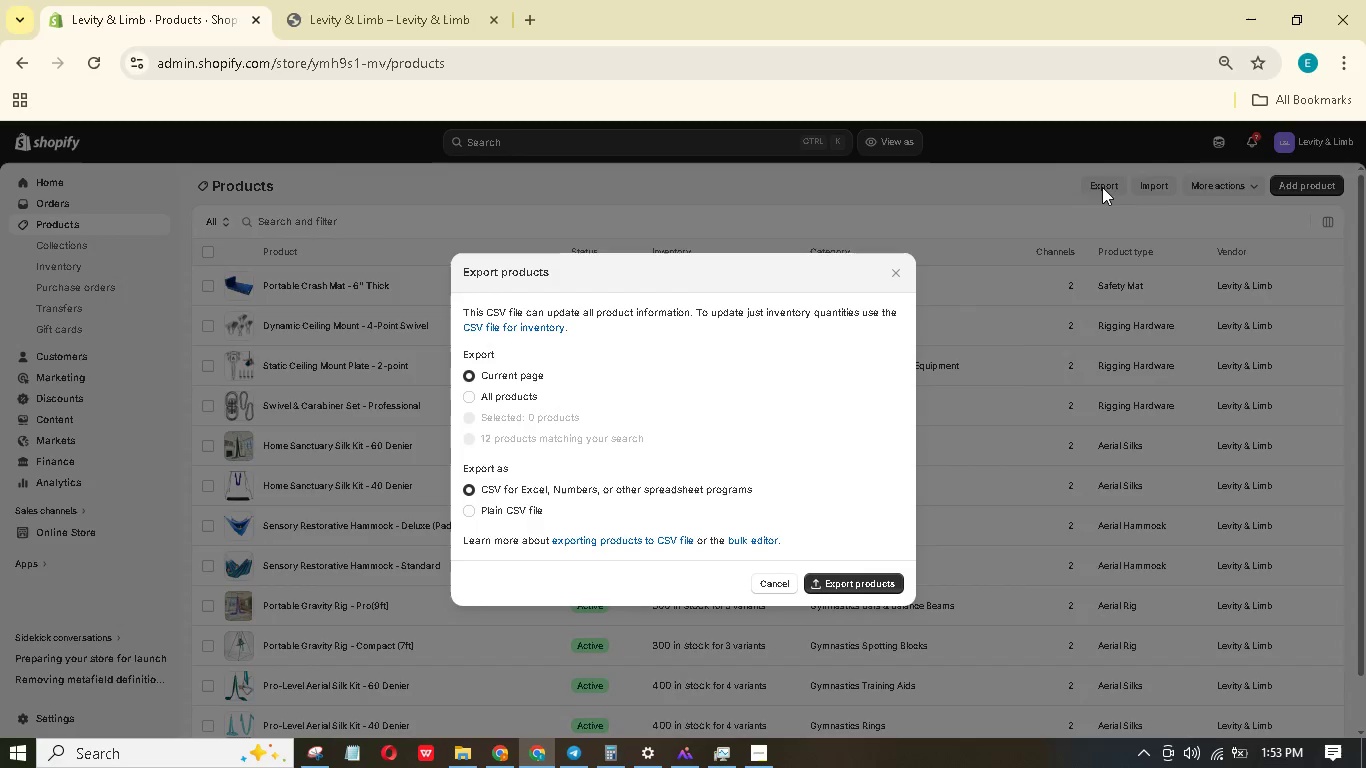 
left_click([503, 396])
 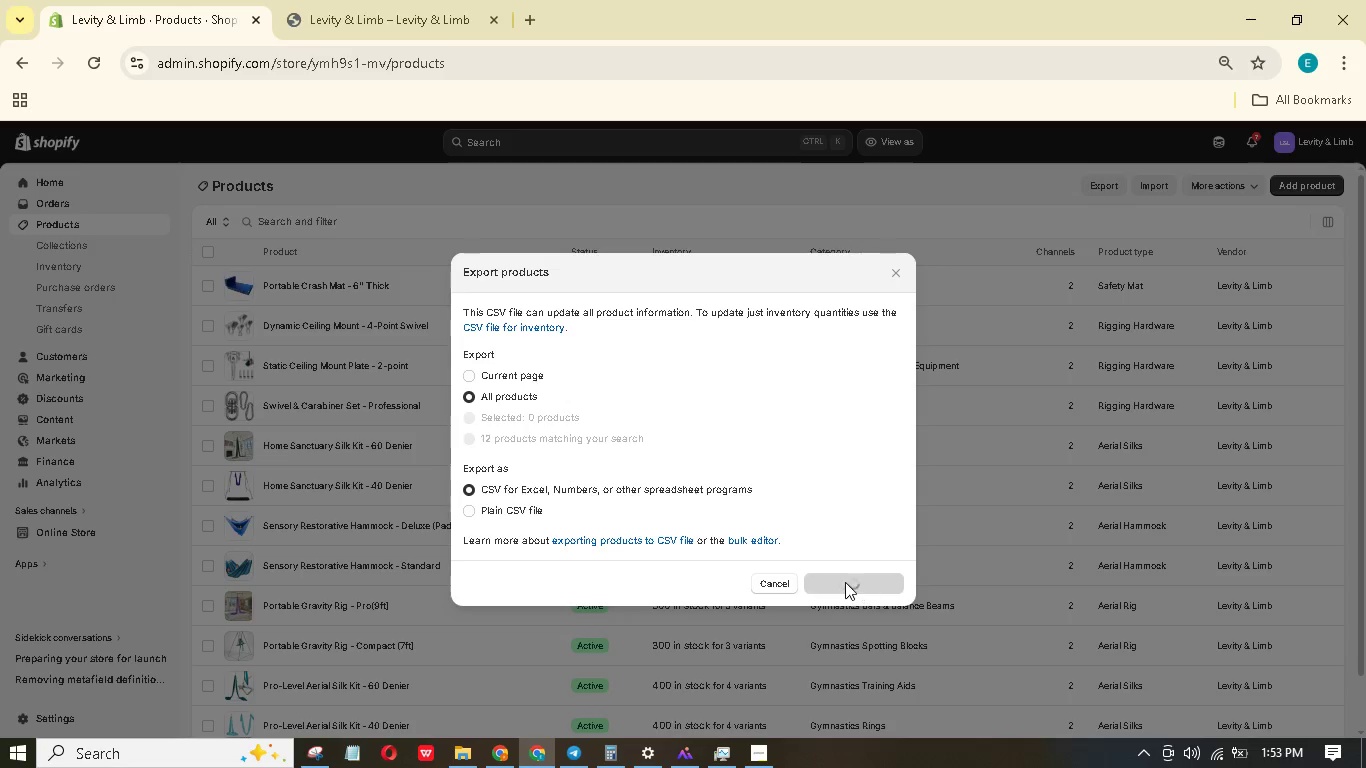 
mouse_move([744, 627])
 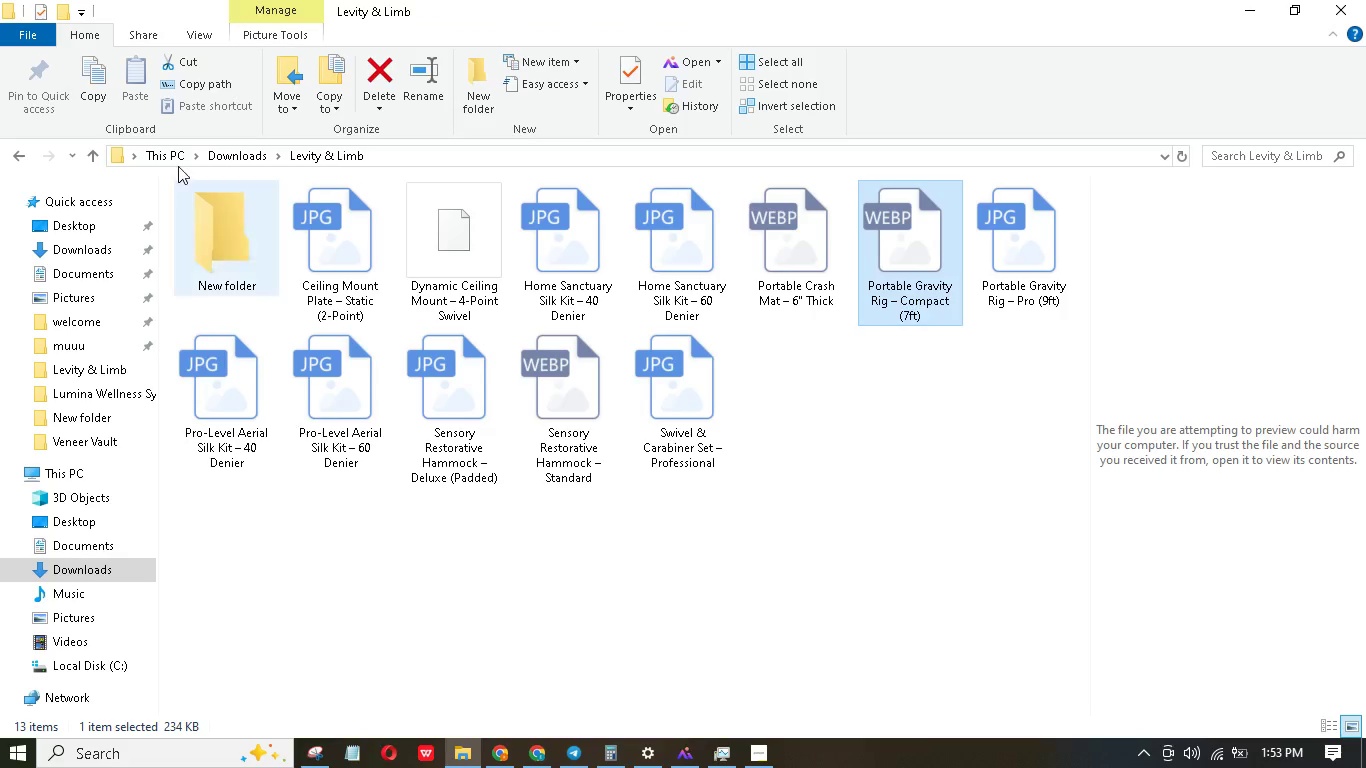 
left_click([213, 258])
 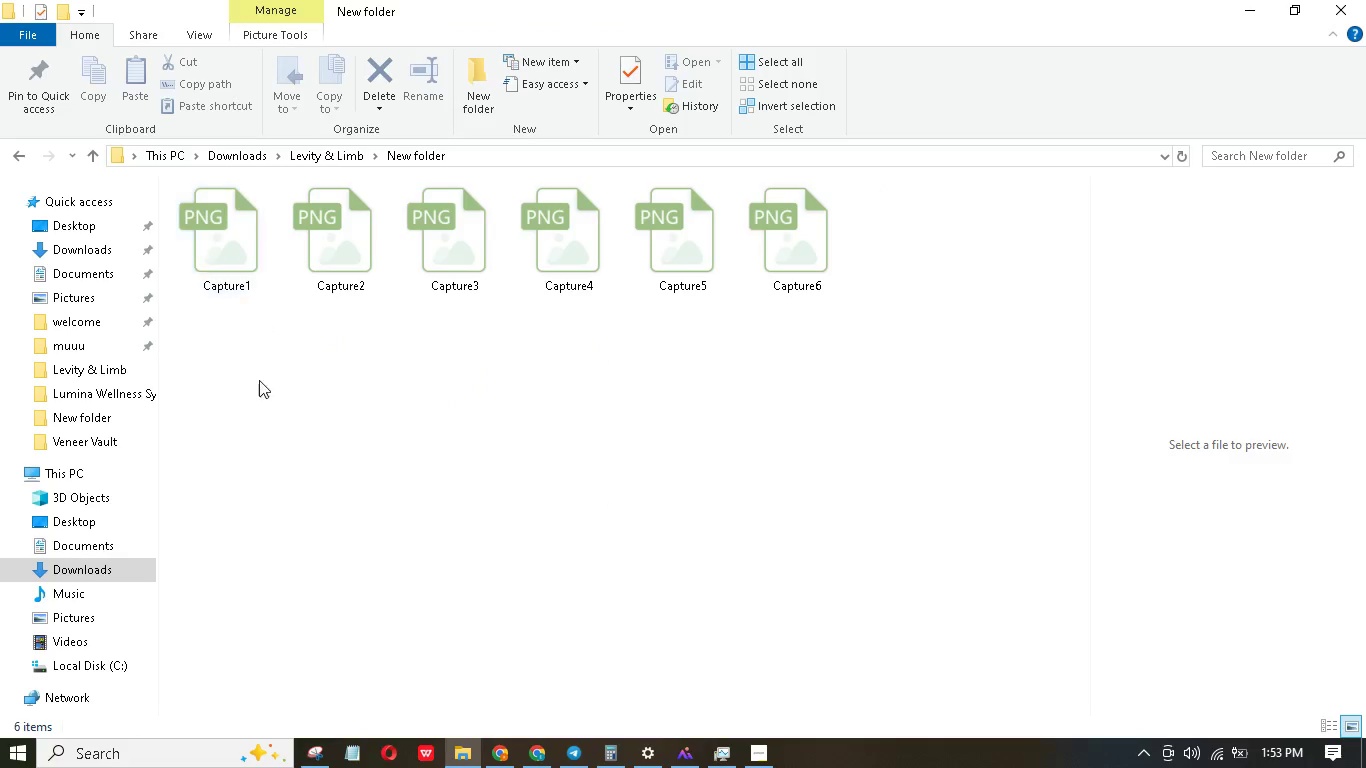 
left_click_drag(start_coordinate=[236, 360], to_coordinate=[805, 214])
 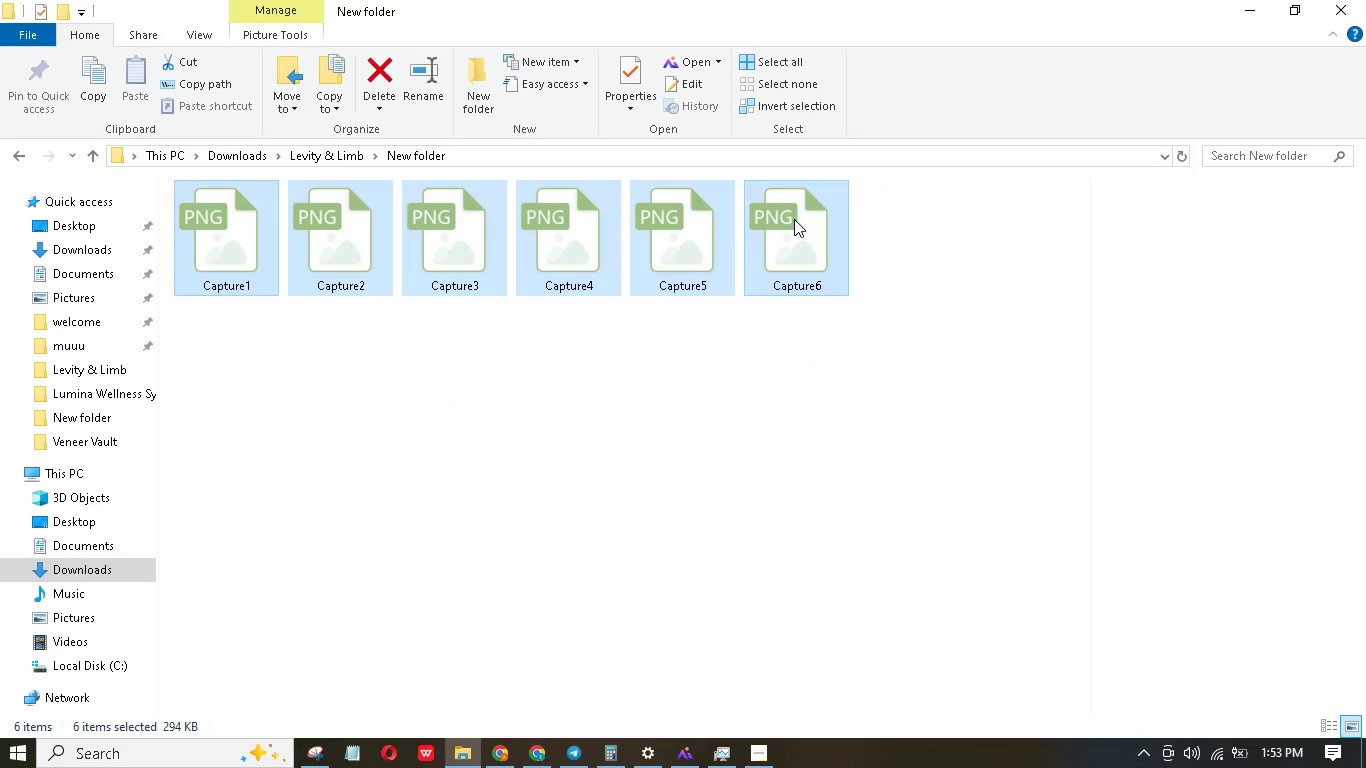 
right_click([794, 219])
 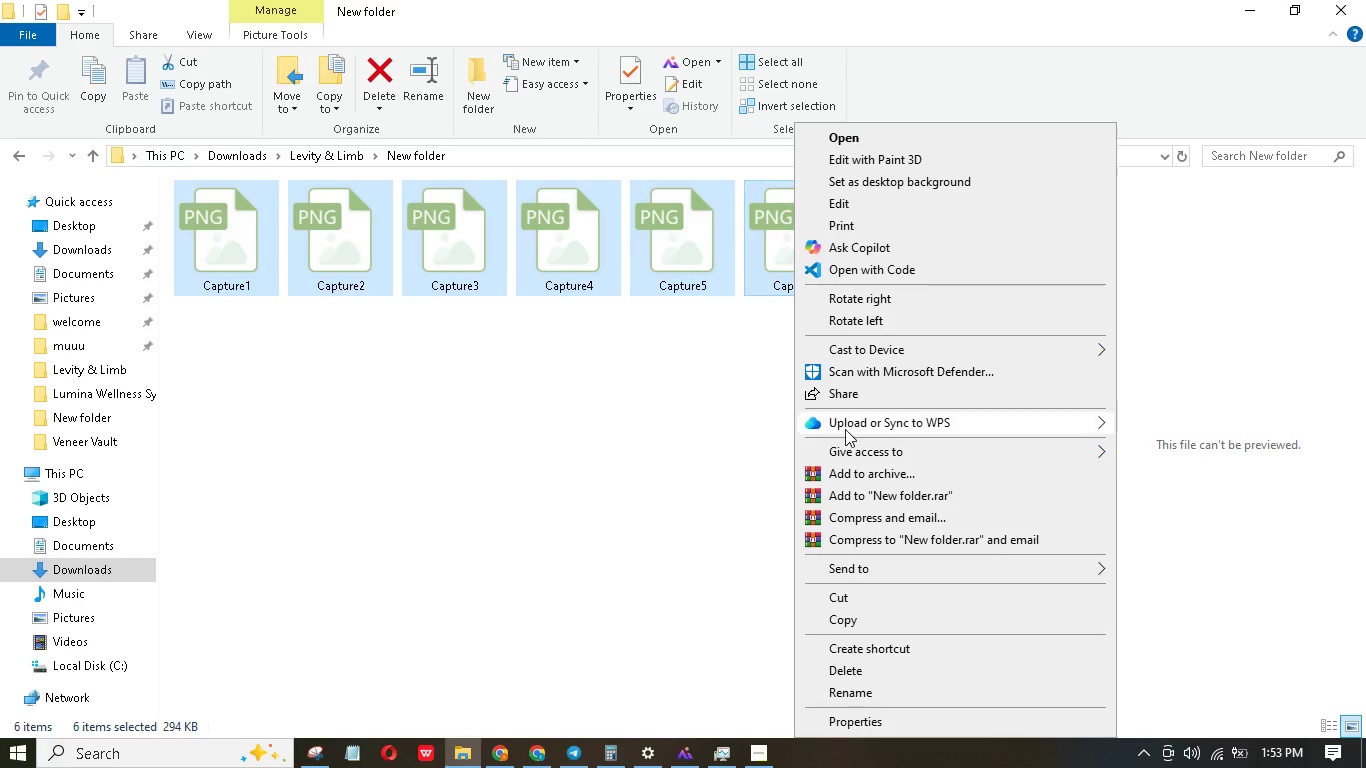 
left_click([844, 465])
 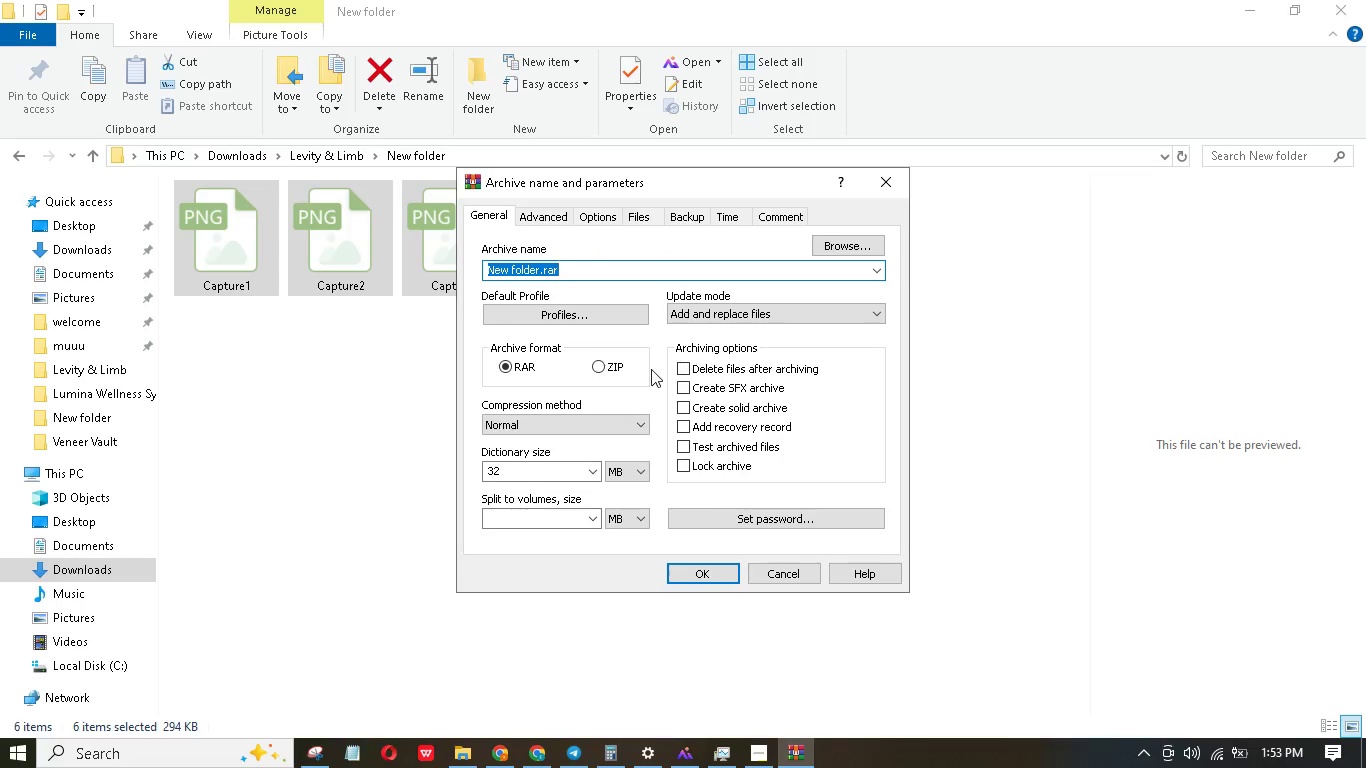 